 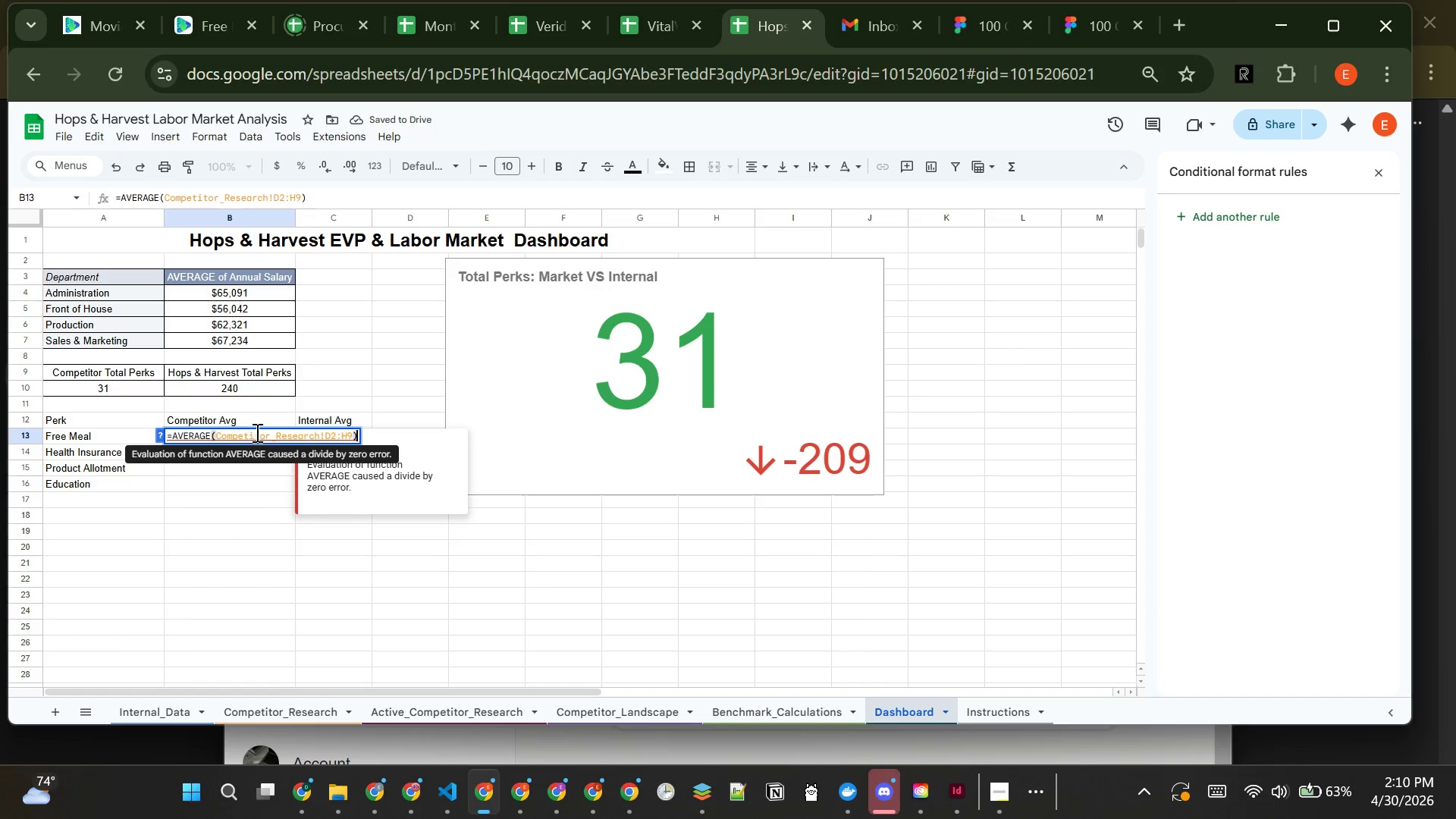 
left_click([310, 716])
 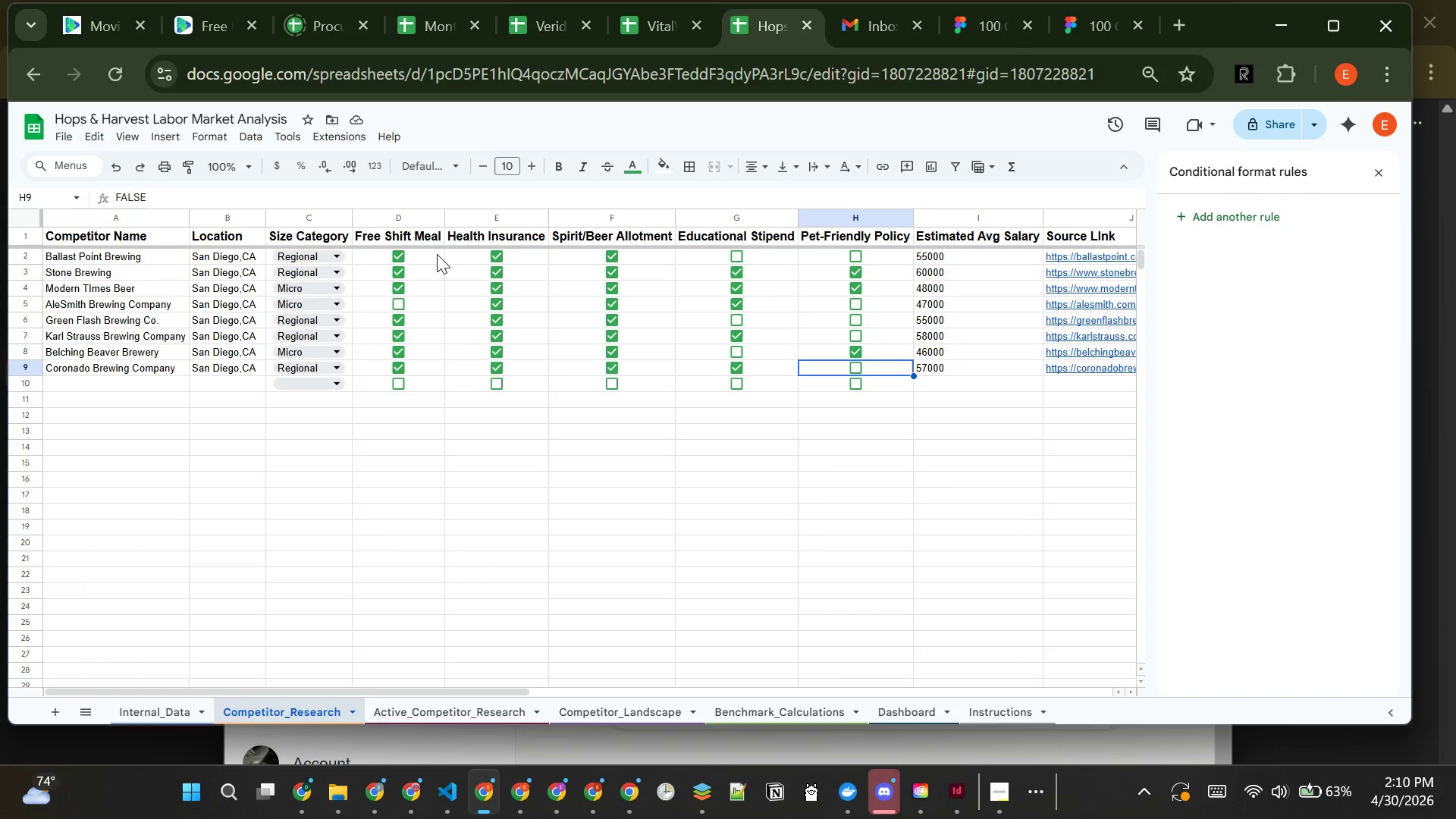 
left_click([437, 254])
 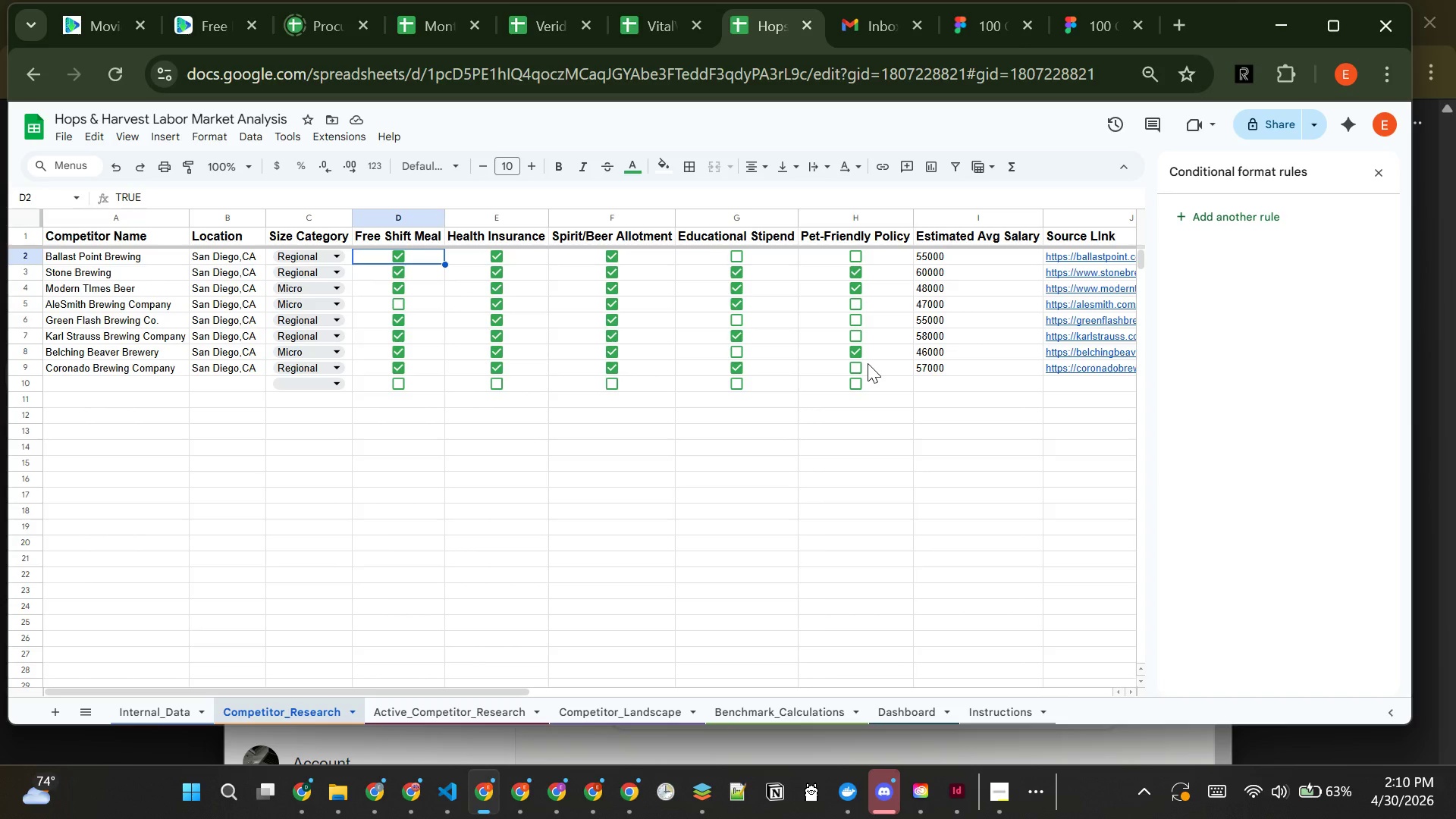 
left_click([868, 363])
 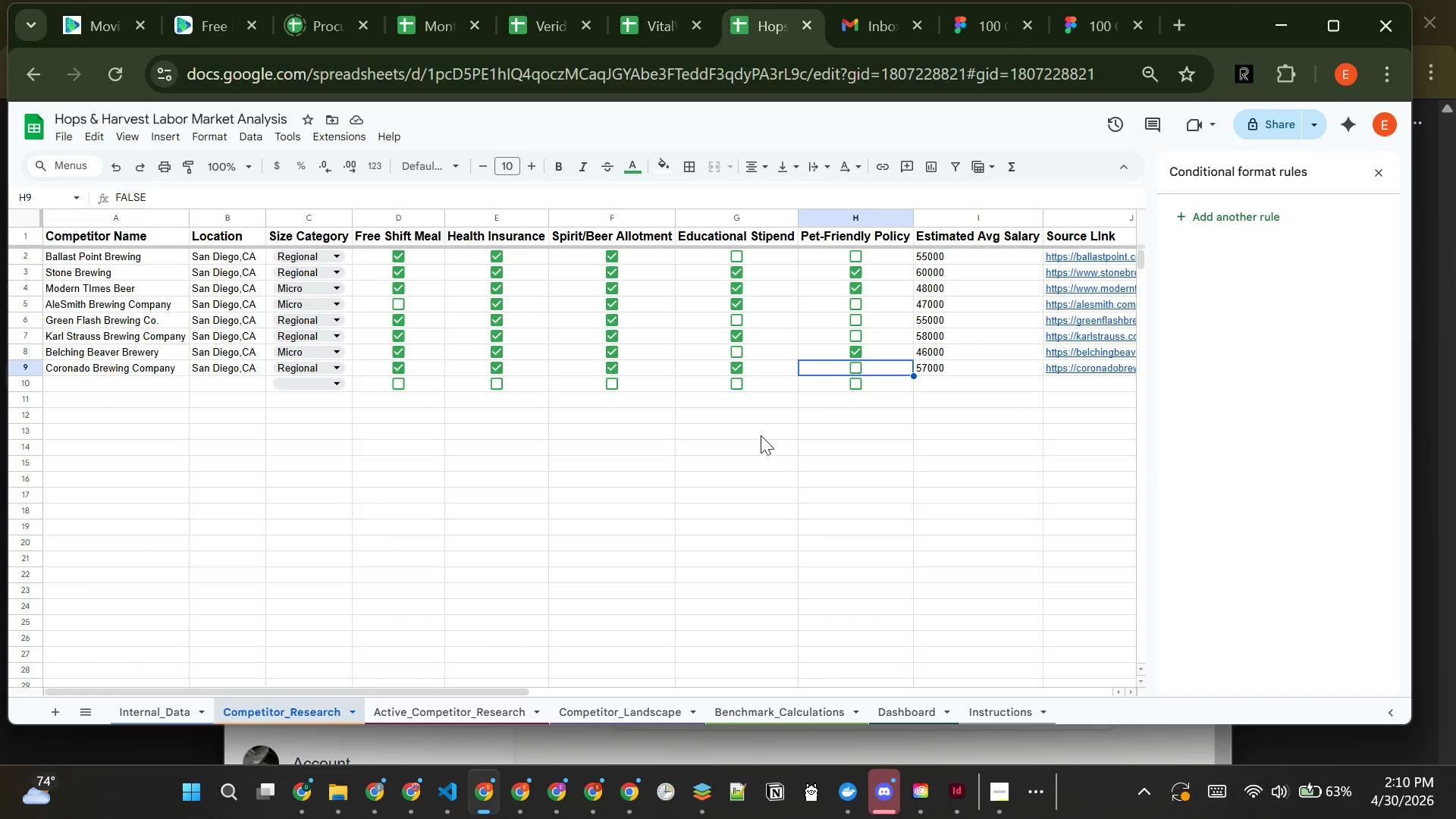 
wait(7.19)
 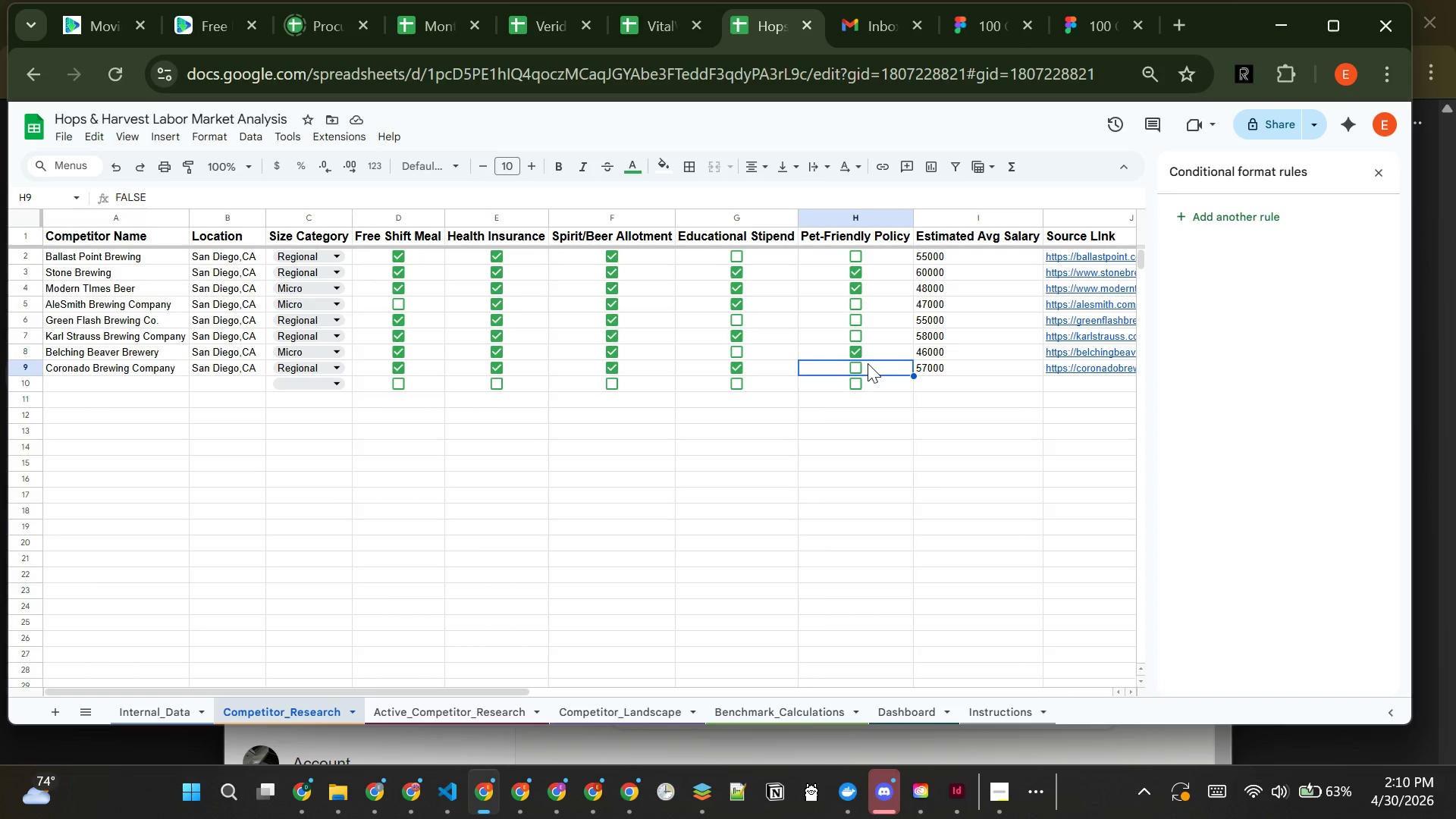 
left_click([445, 705])
 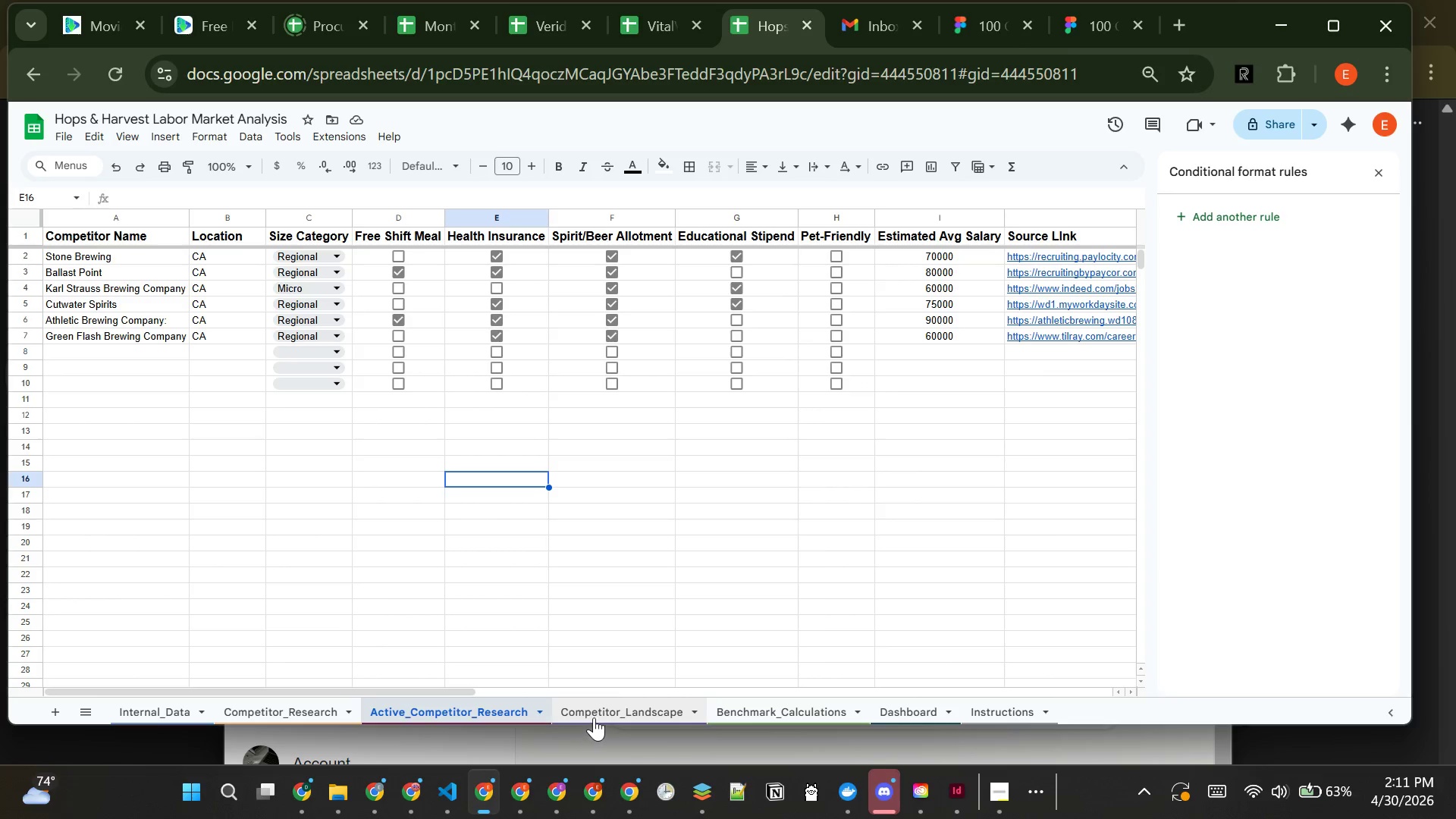 